 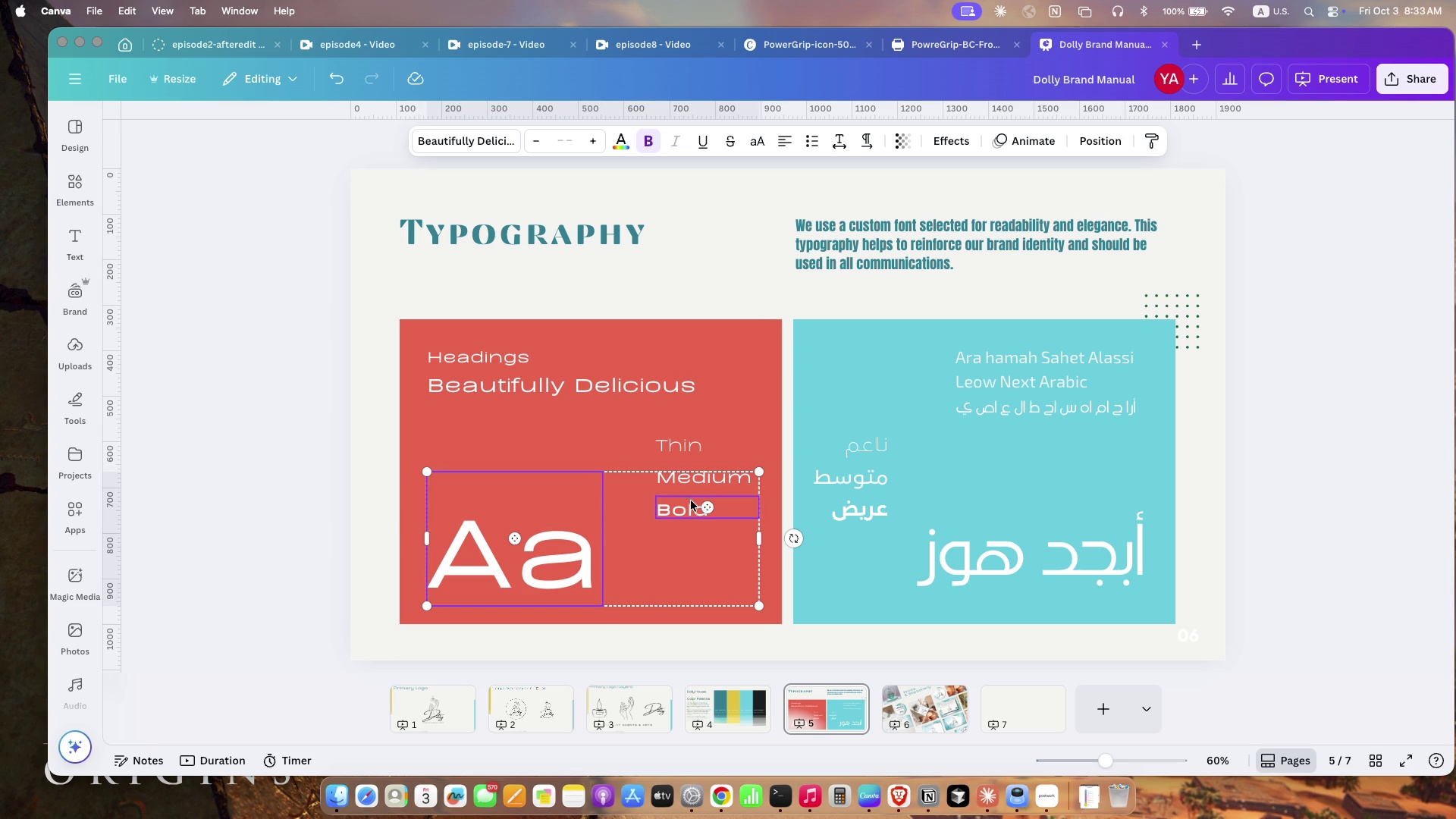 
left_click([687, 478])
 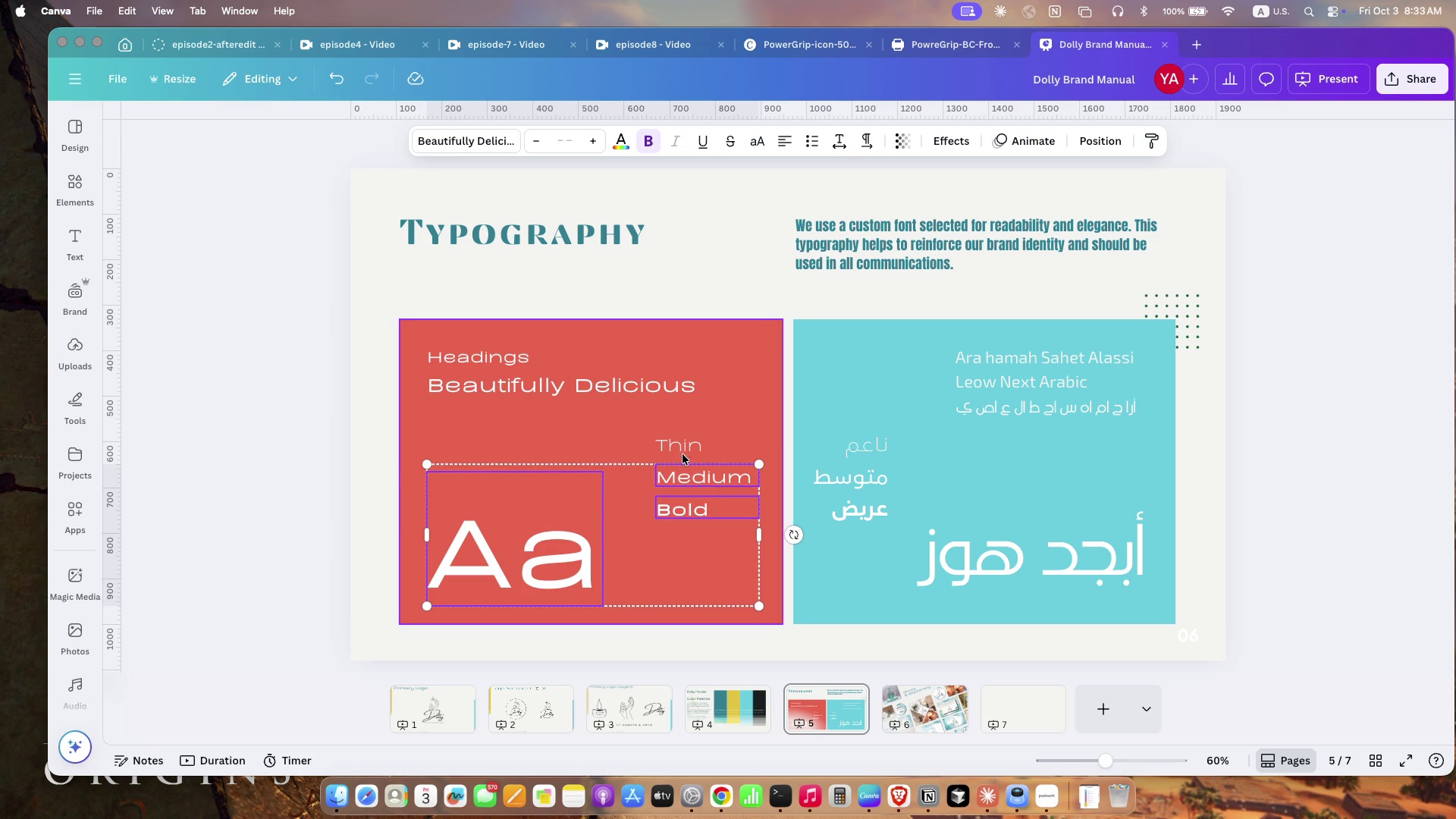 
left_click([681, 451])
 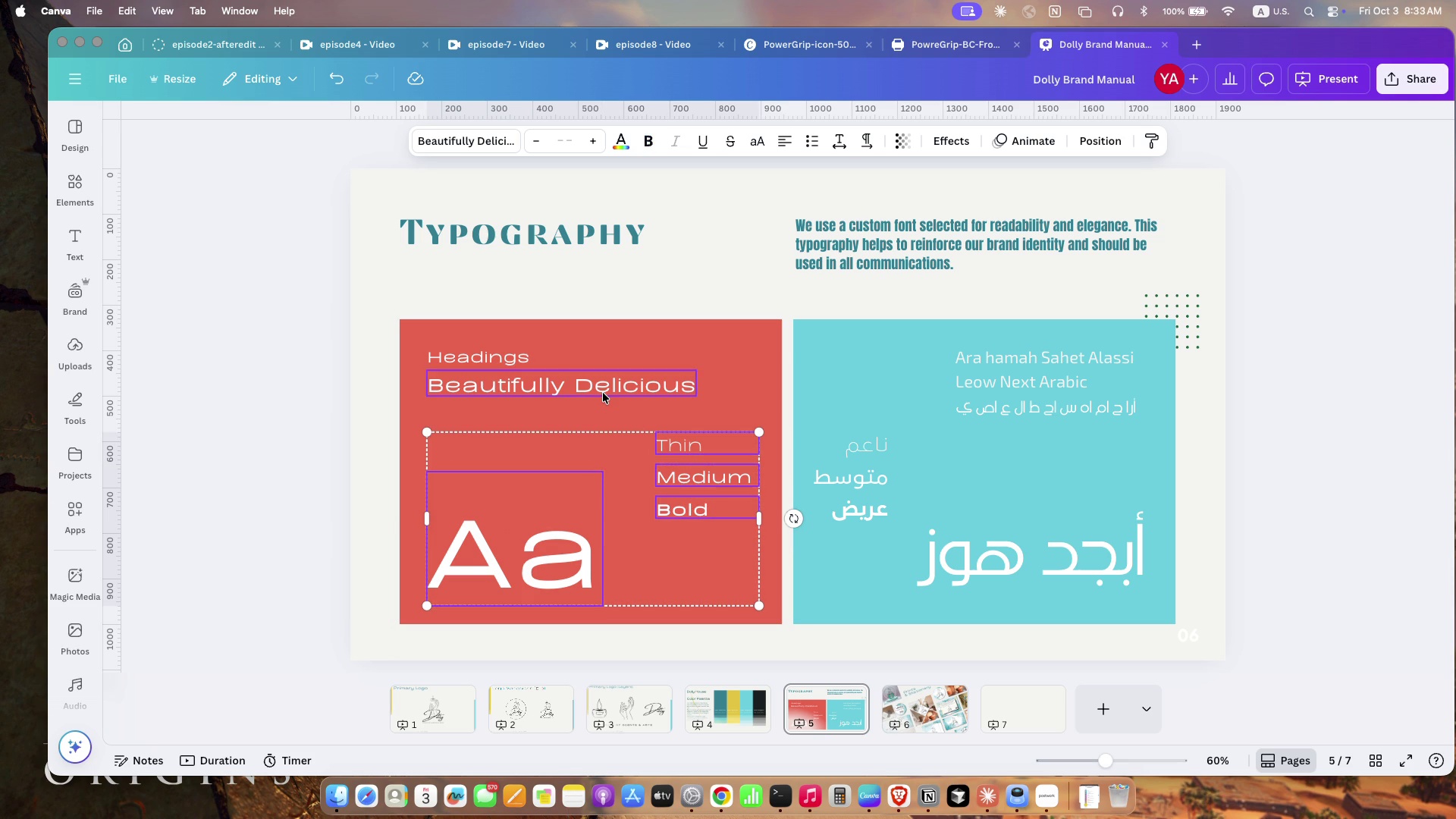 
left_click([603, 393])
 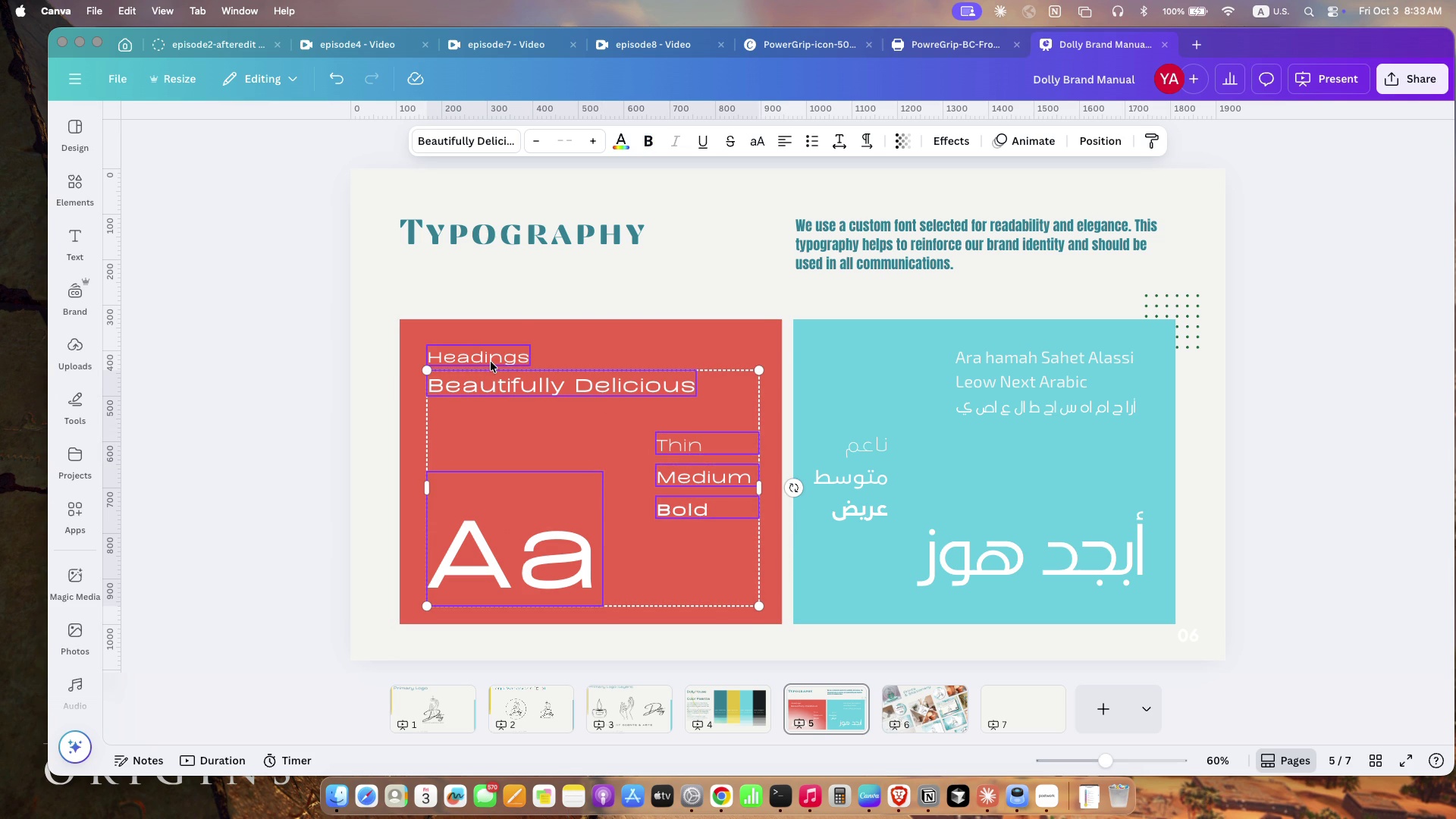 
left_click([491, 362])
 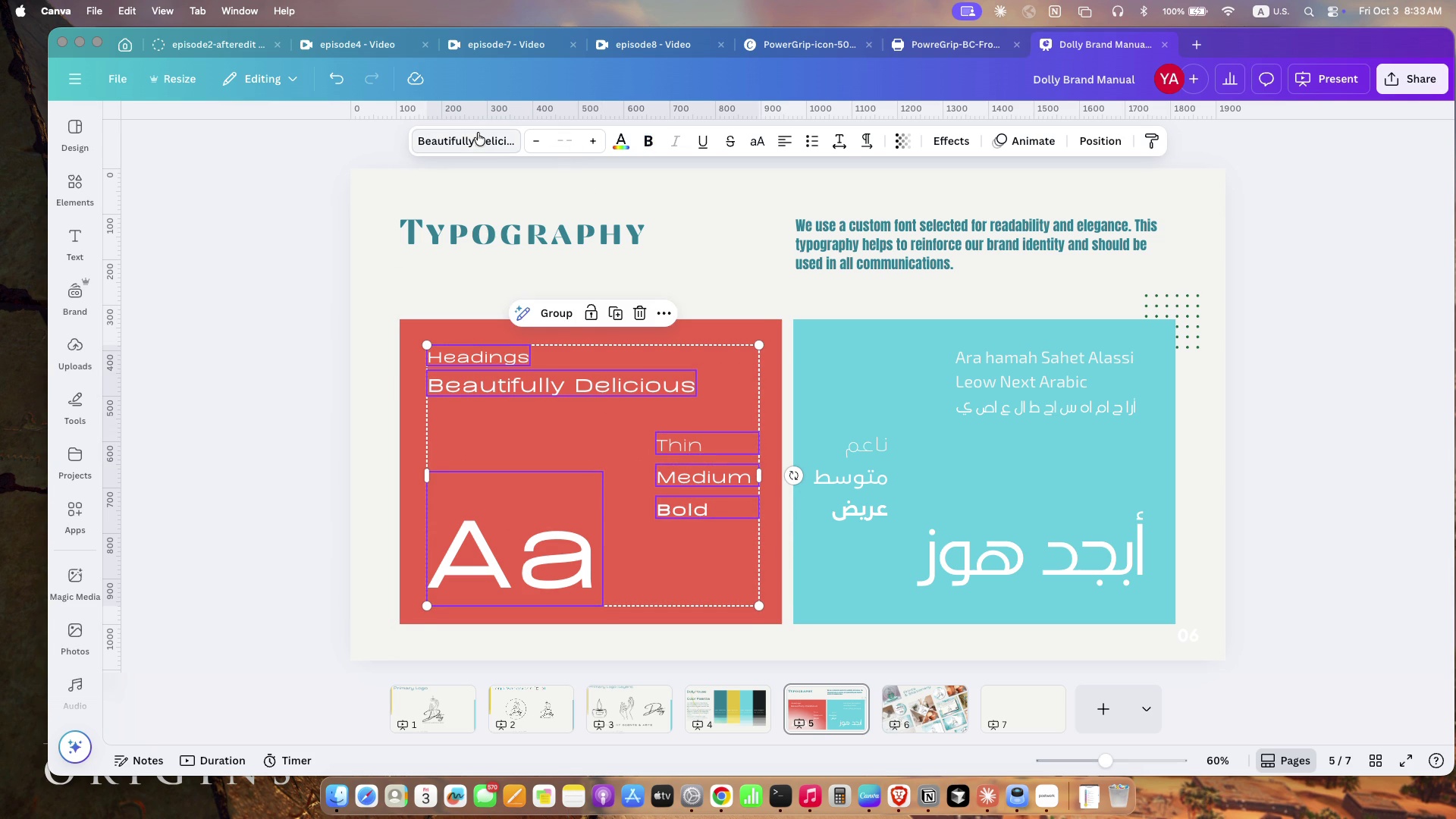 
left_click([478, 133])
 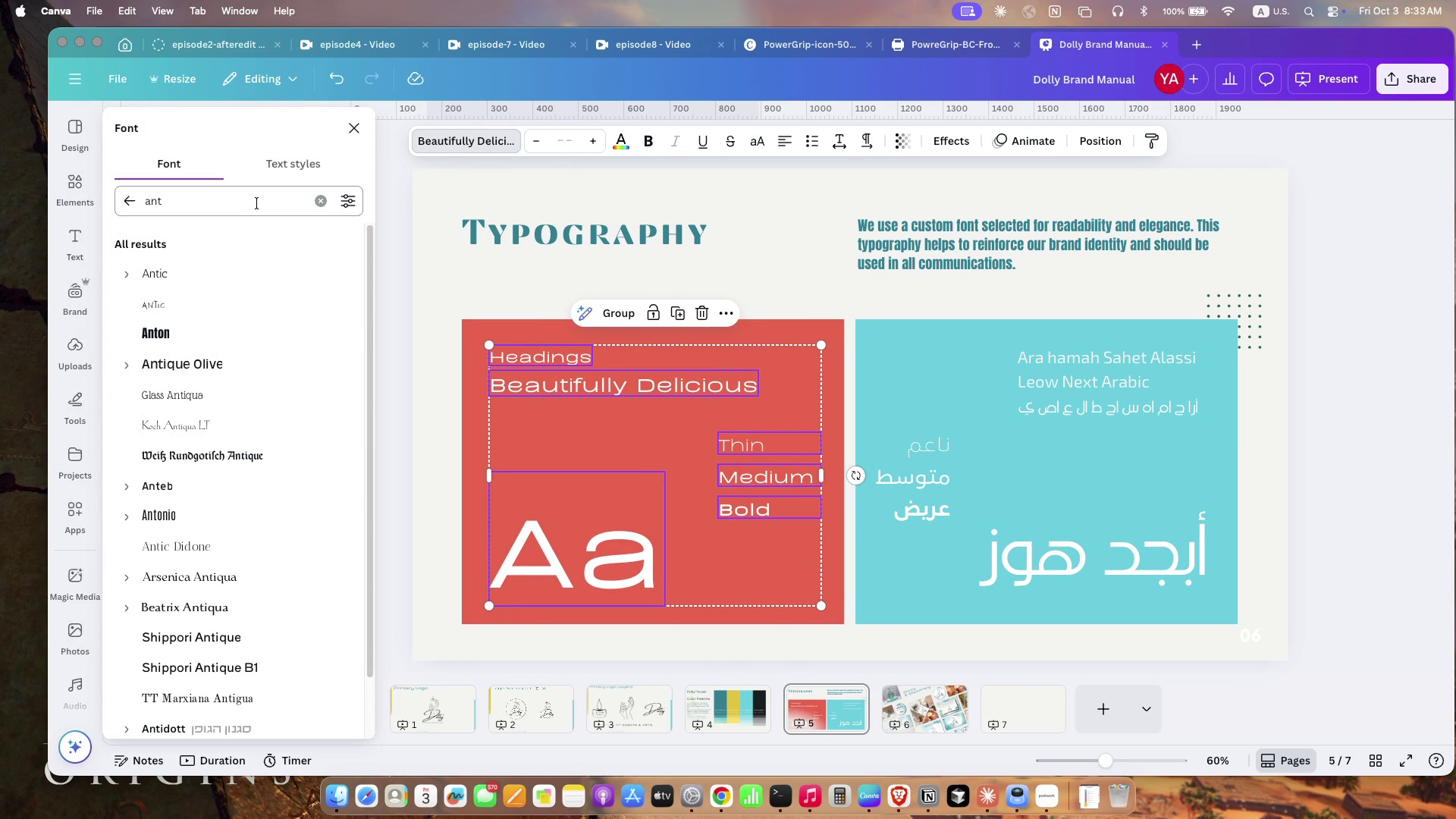 
double_click([257, 203])
 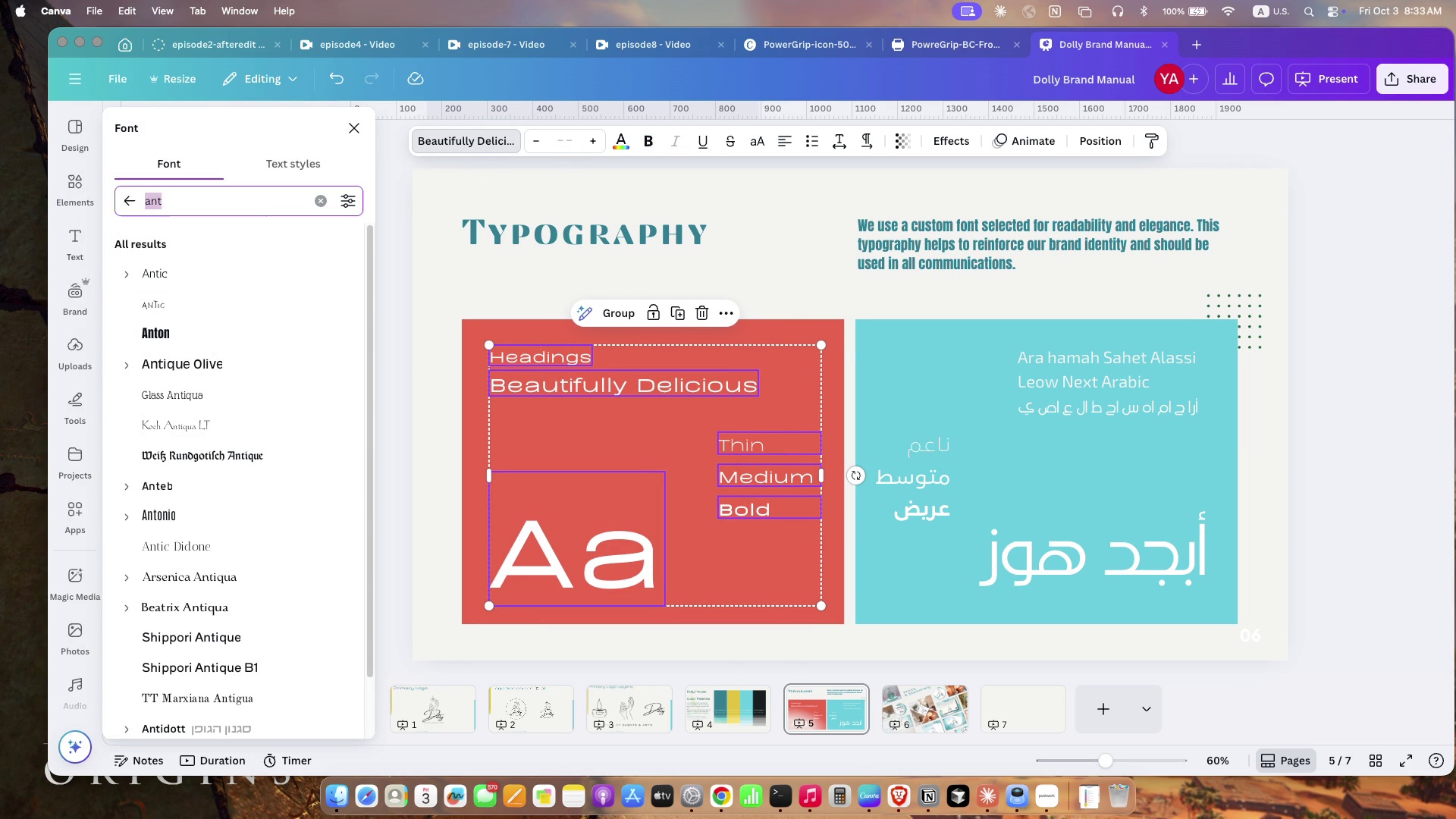 
type(find)
 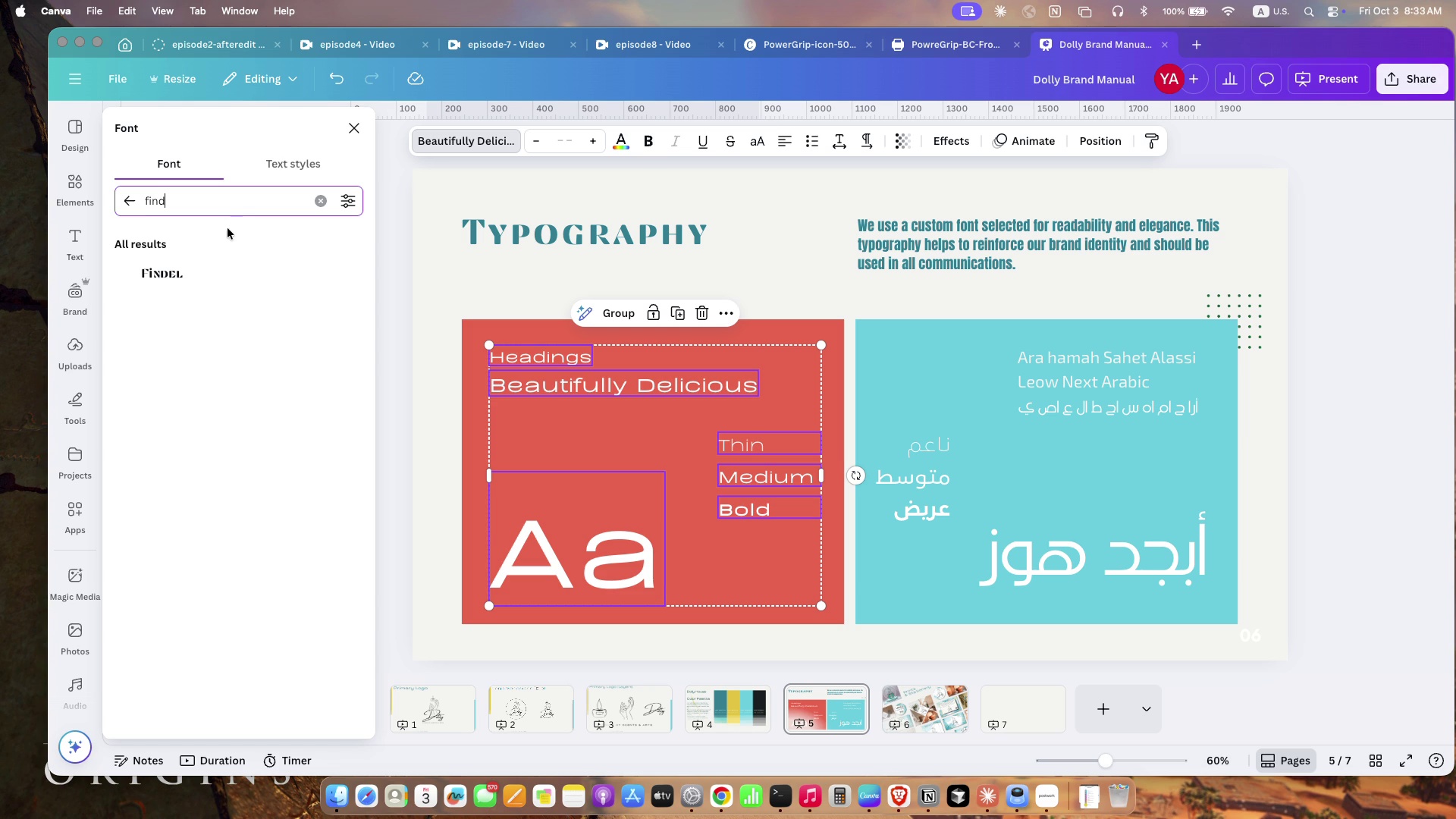 
left_click([223, 285])
 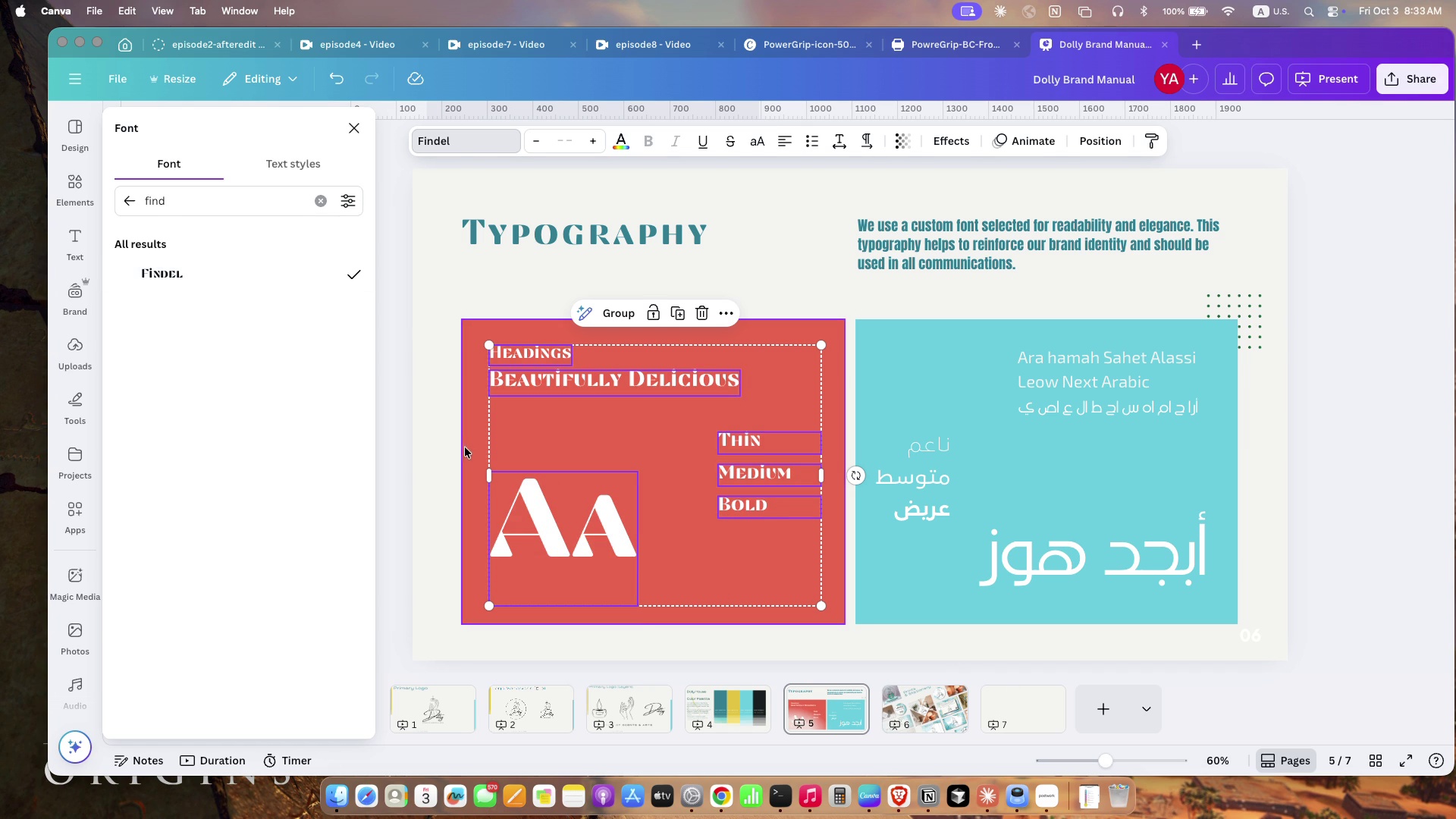 
left_click([463, 447])
 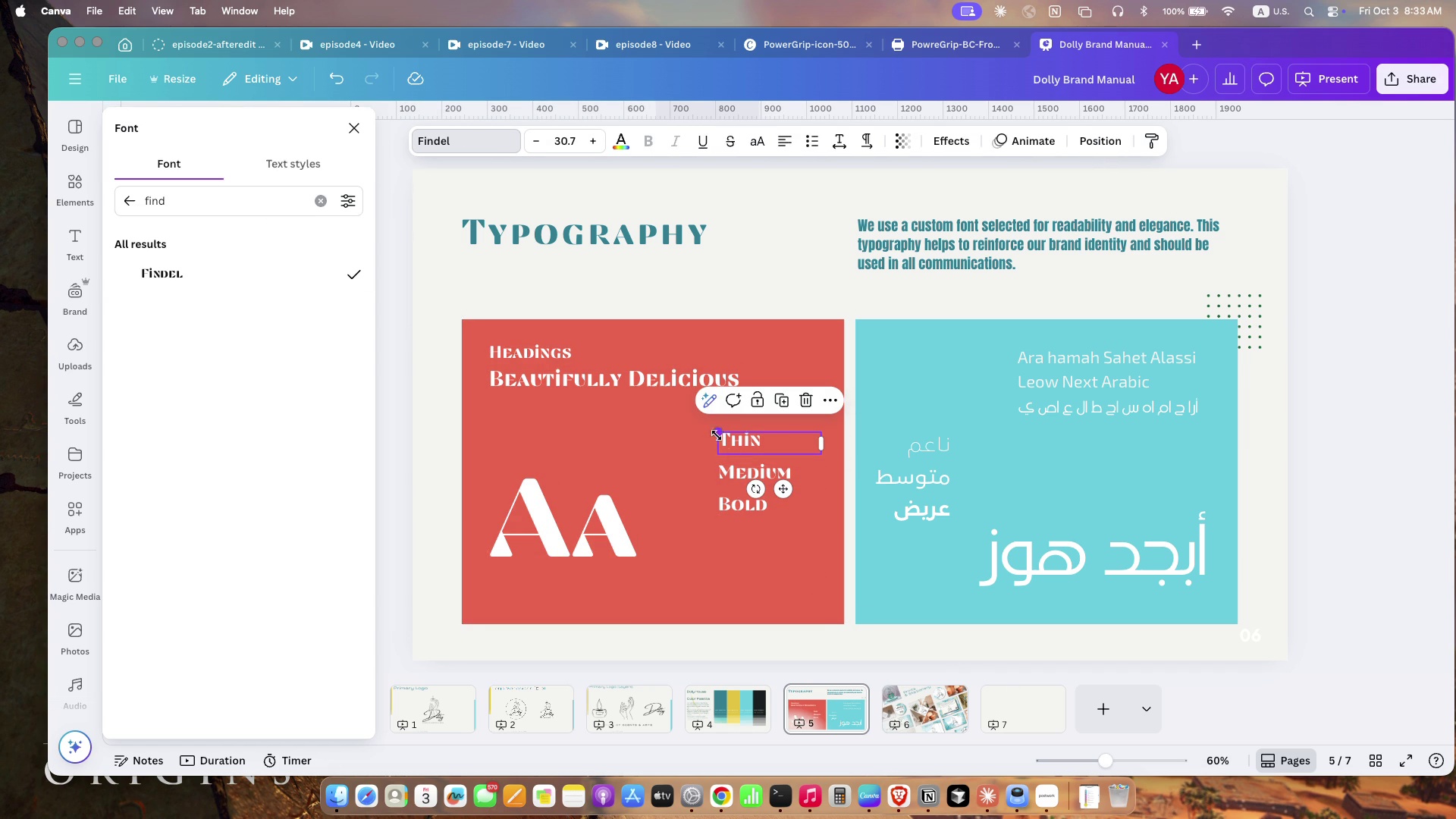 
left_click([733, 470])
 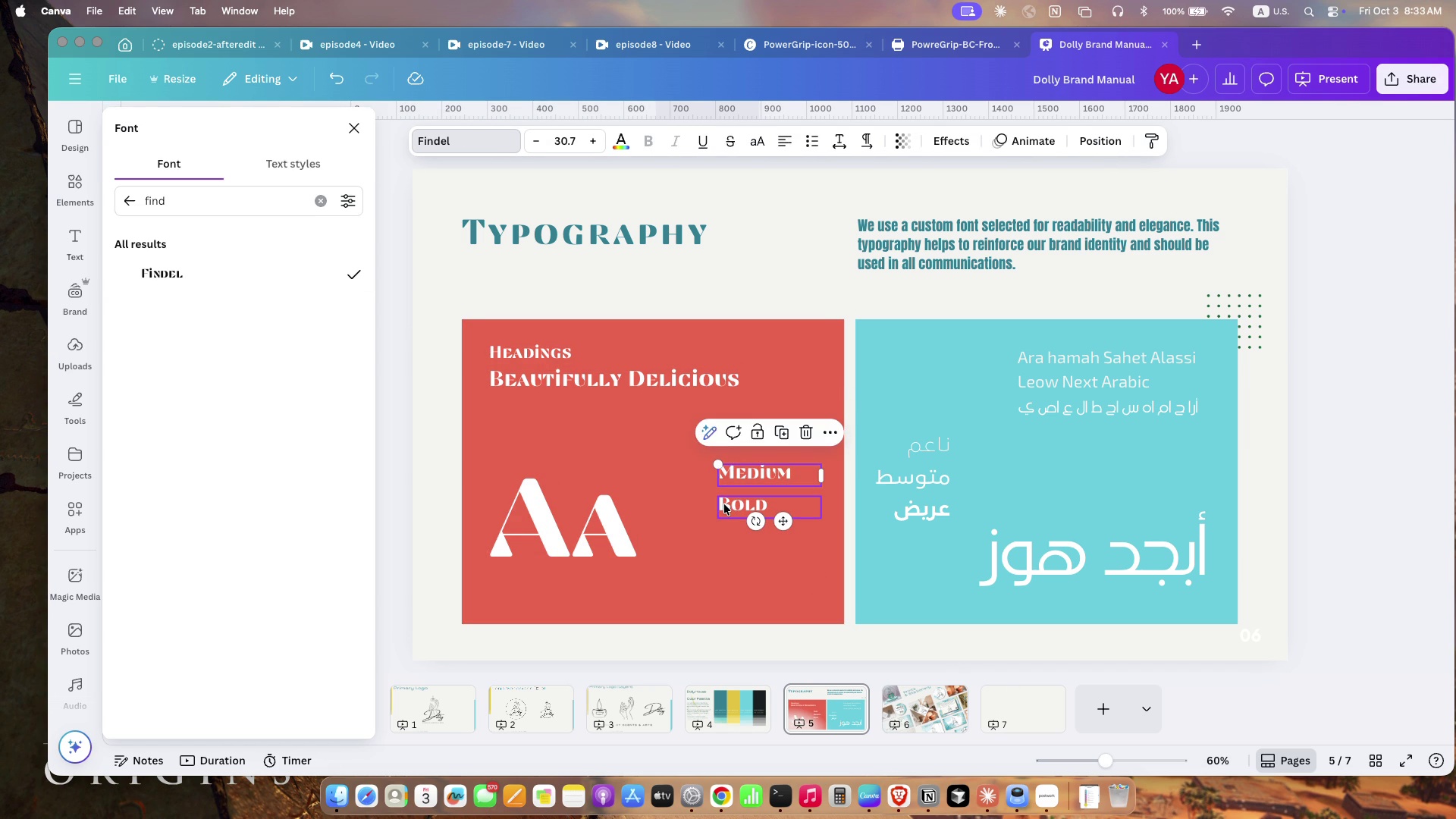 
left_click([745, 513])
 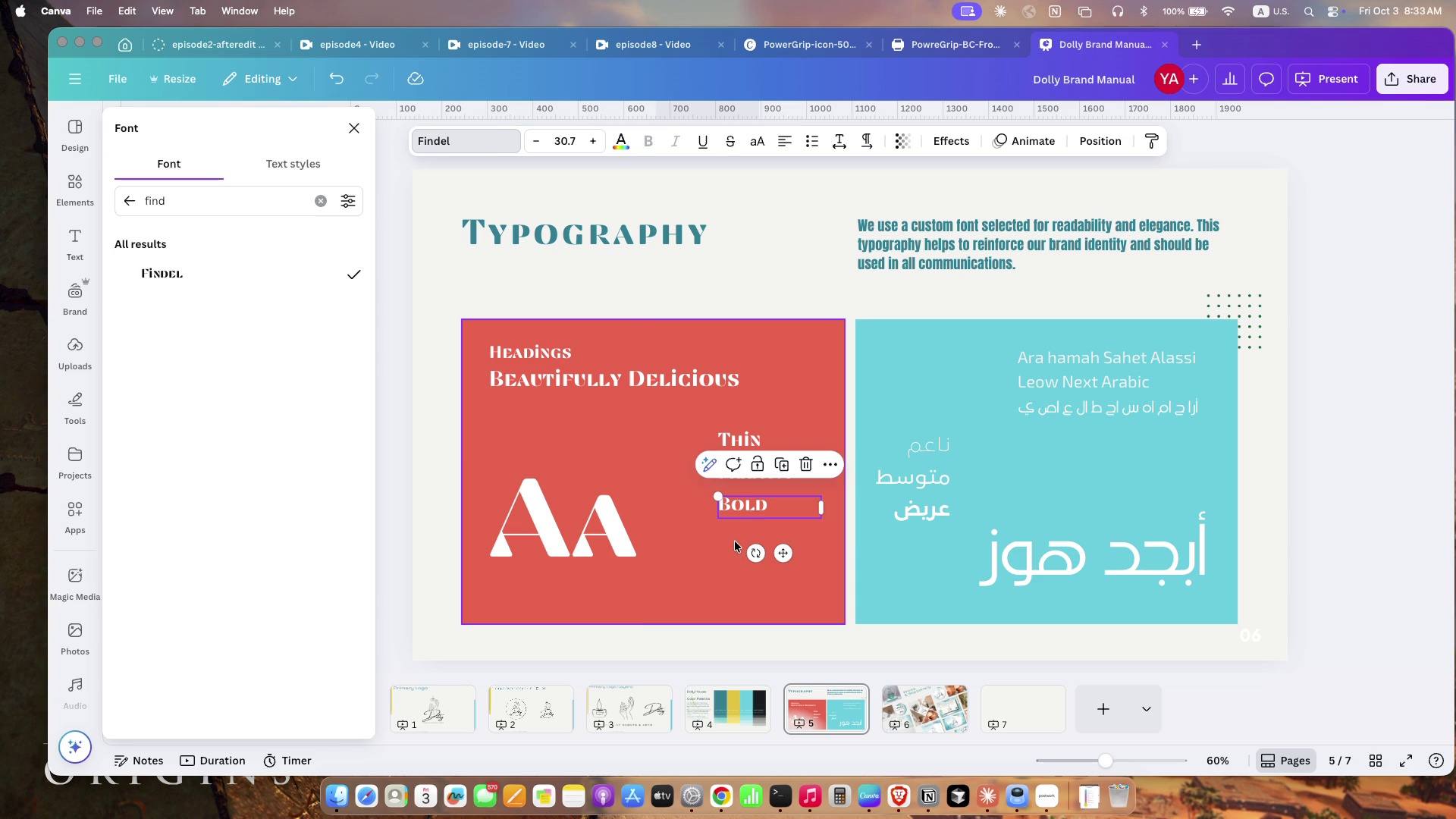 
left_click([735, 541])